 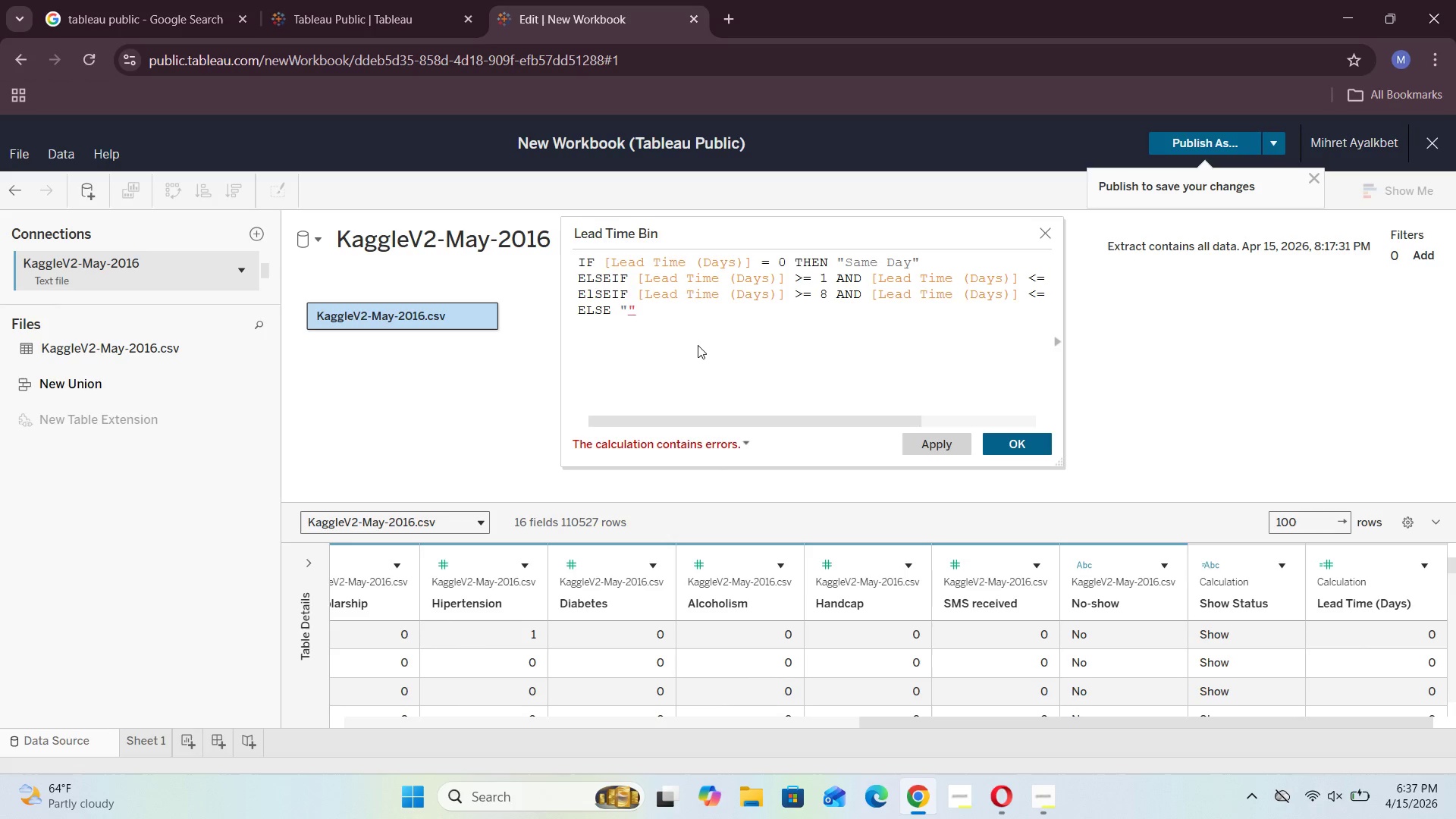 
type(15+ Days)
 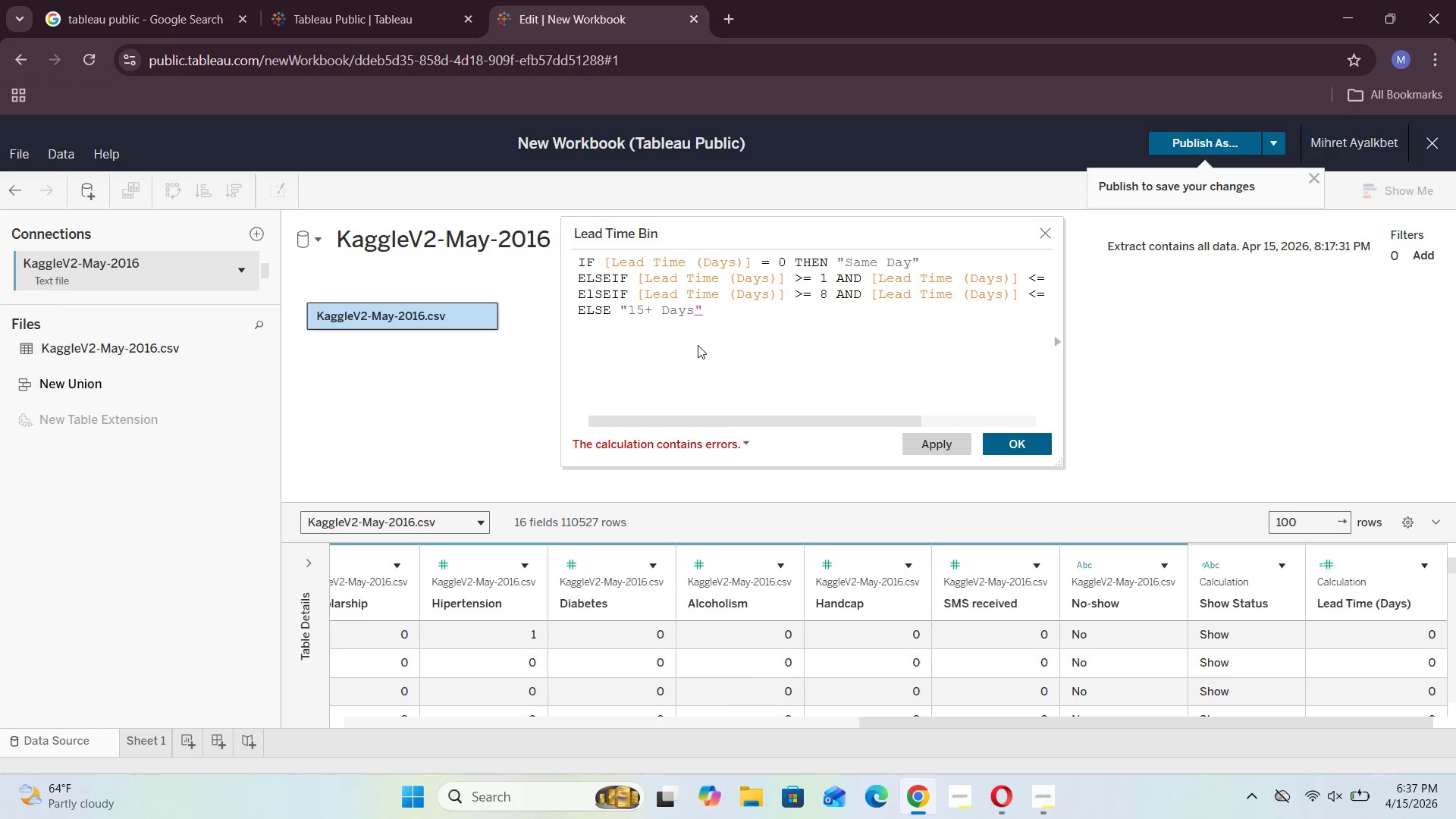 
key(ArrowRight)
 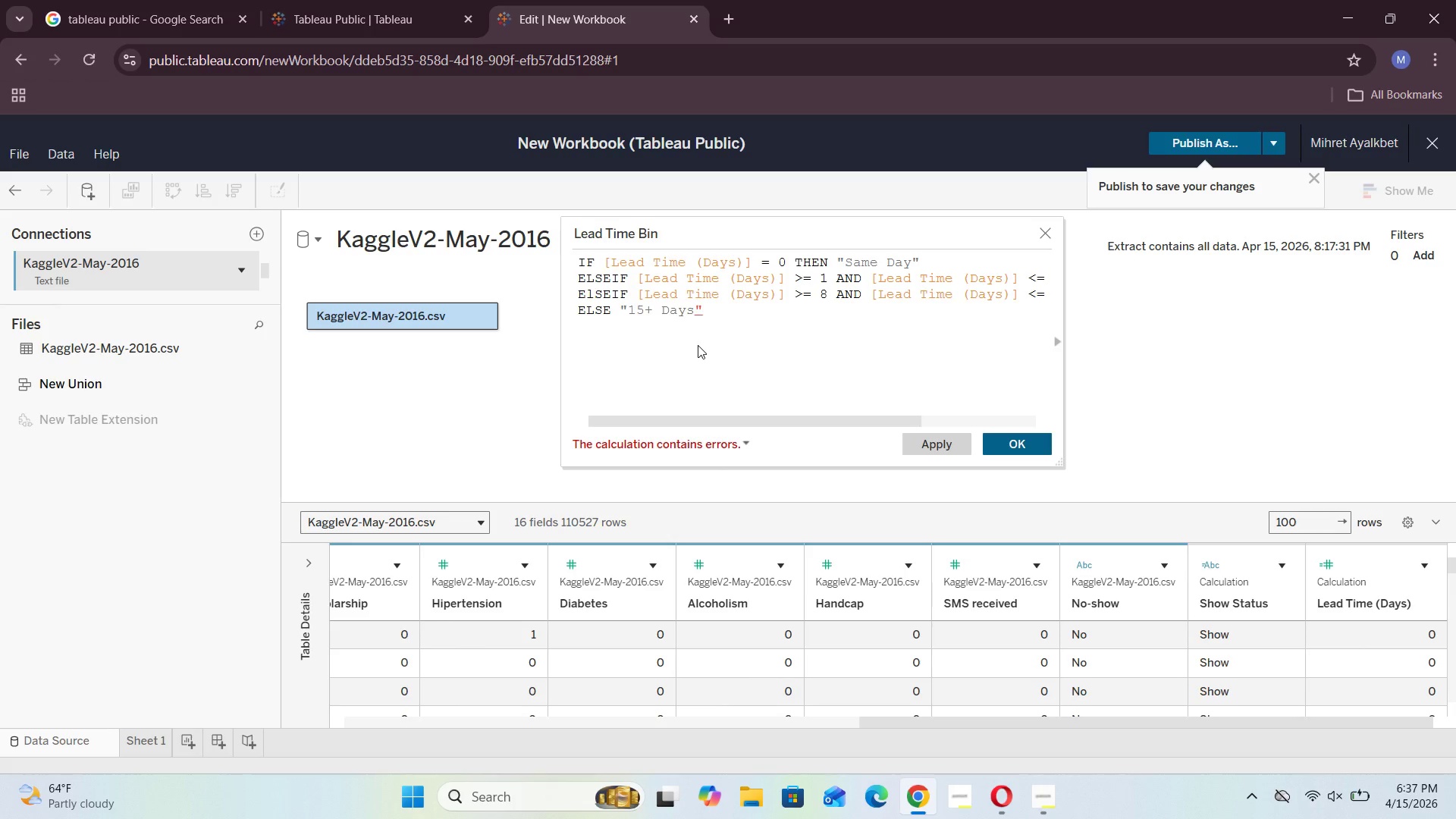 
key(Enter)
 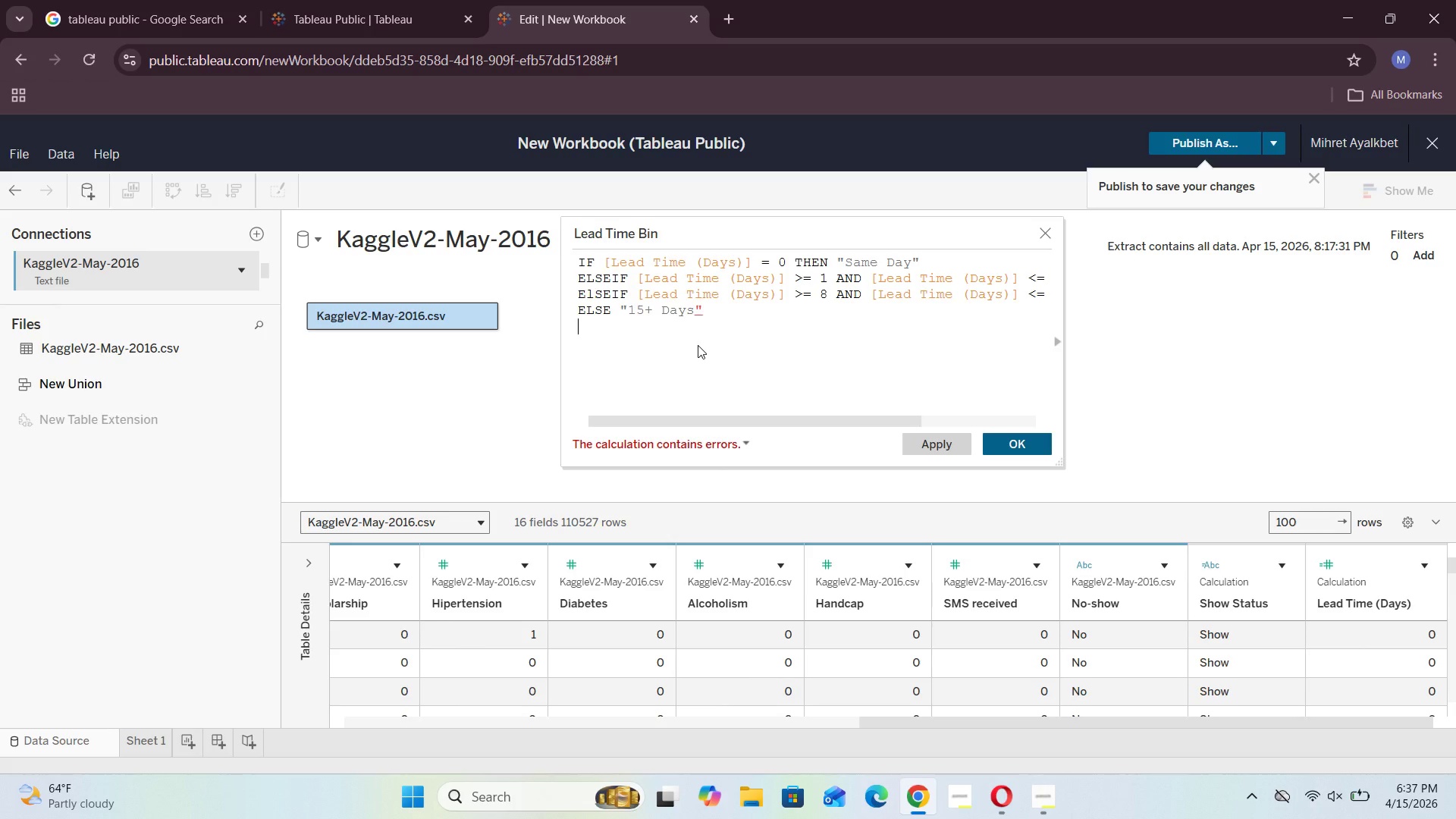 
type(END)
 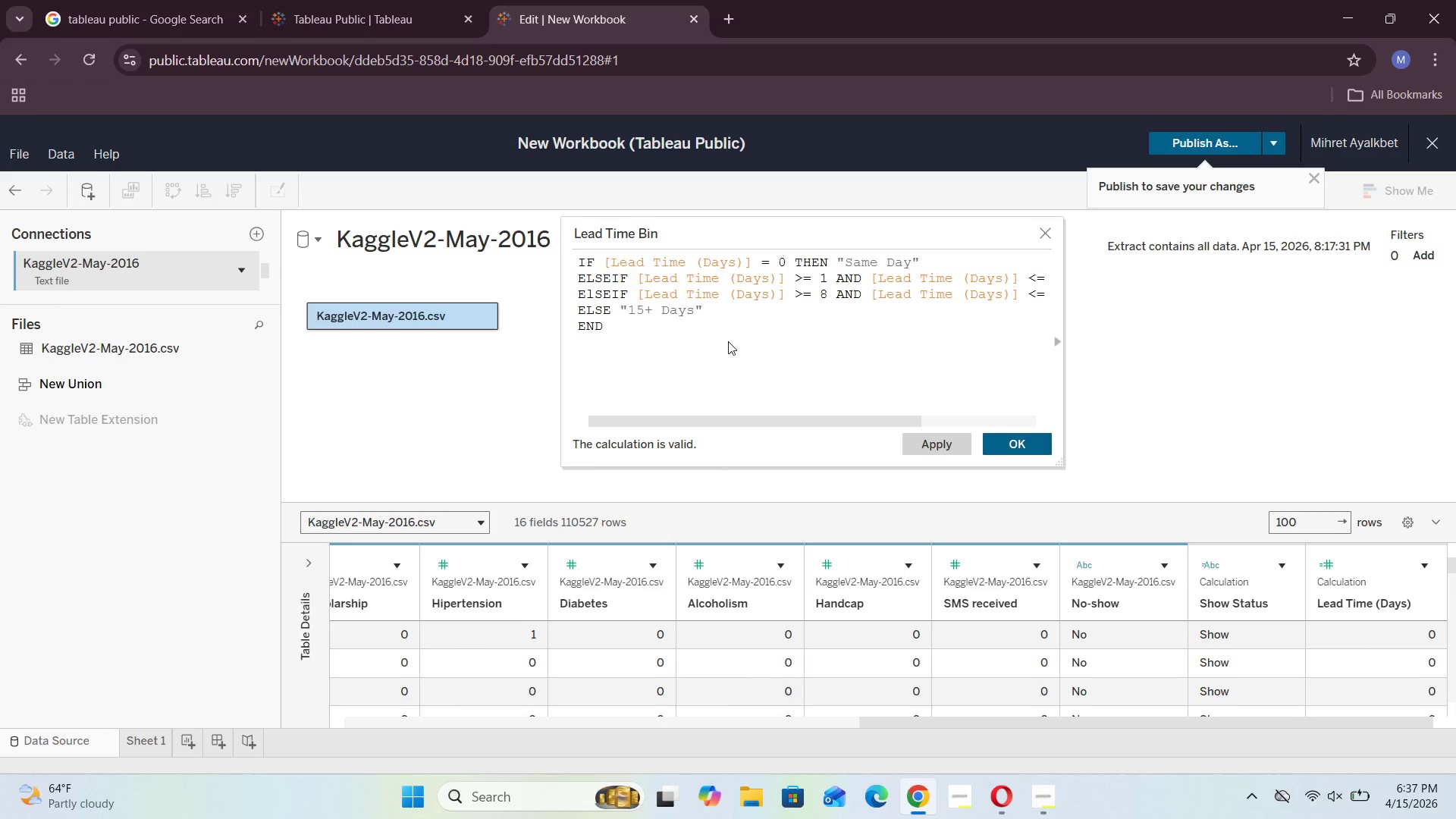 
wait(7.97)
 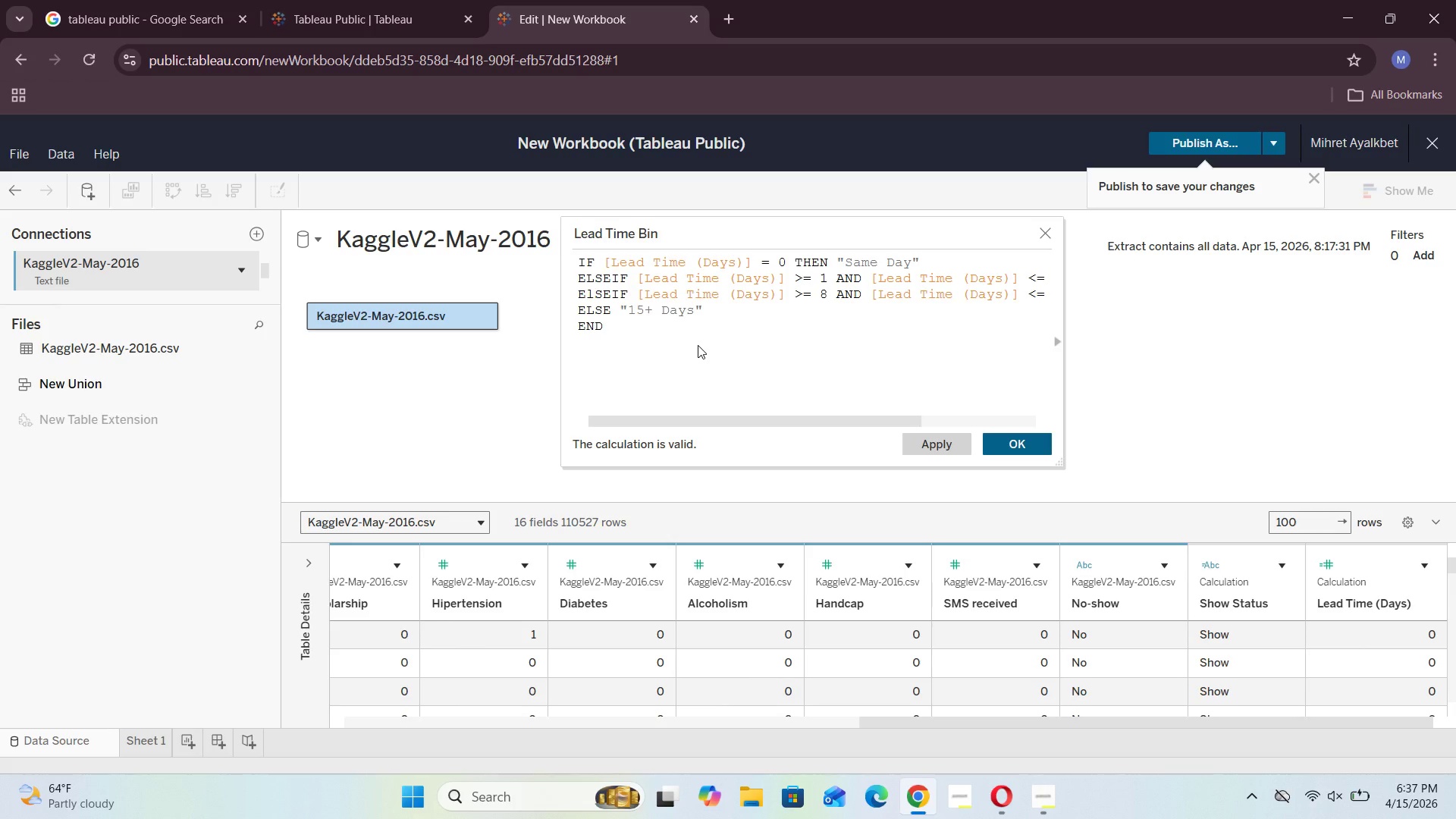 
left_click_drag(start_coordinate=[691, 423], to_coordinate=[618, 443])
 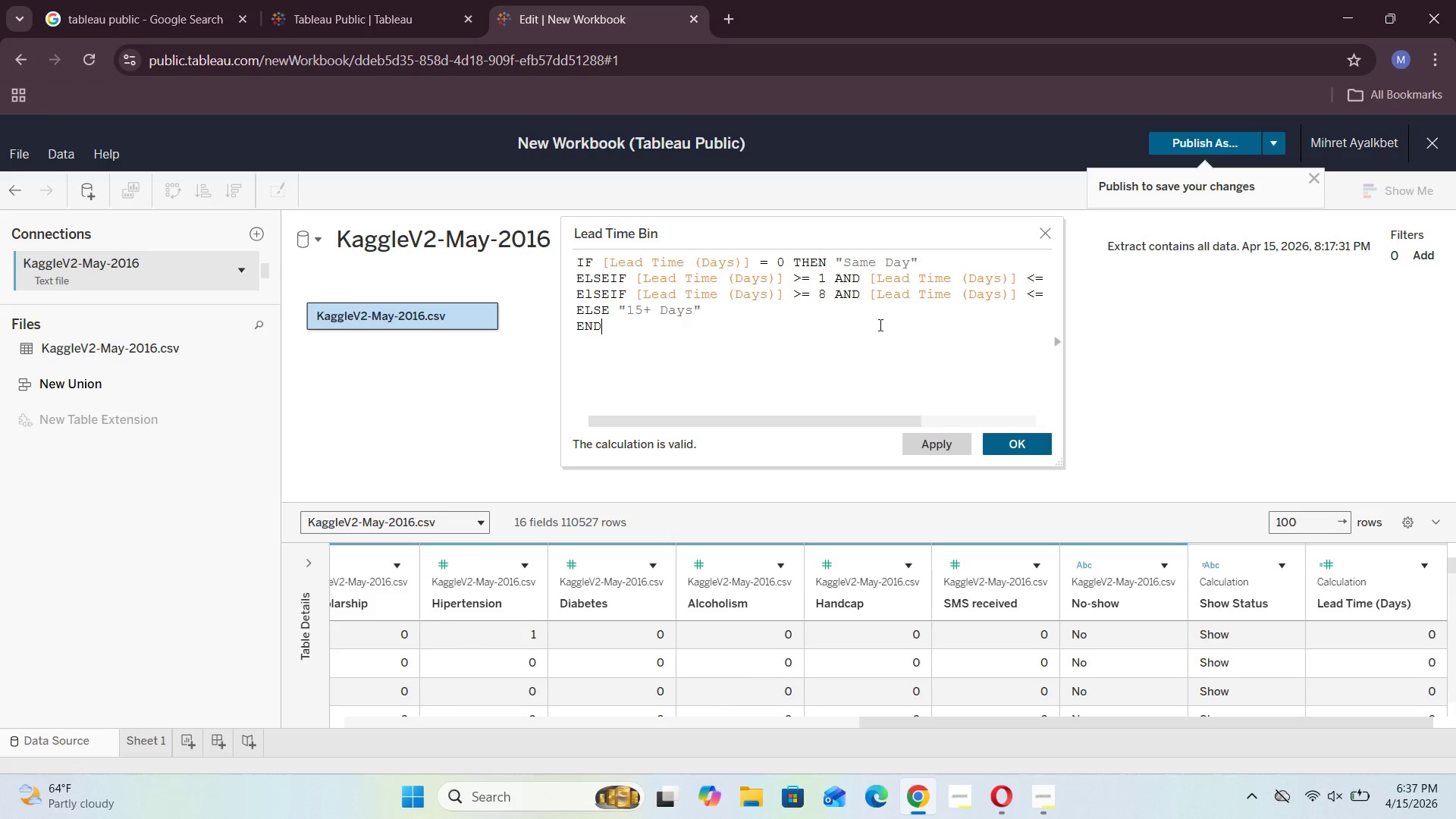 
left_click_drag(start_coordinate=[838, 423], to_coordinate=[990, 419])
 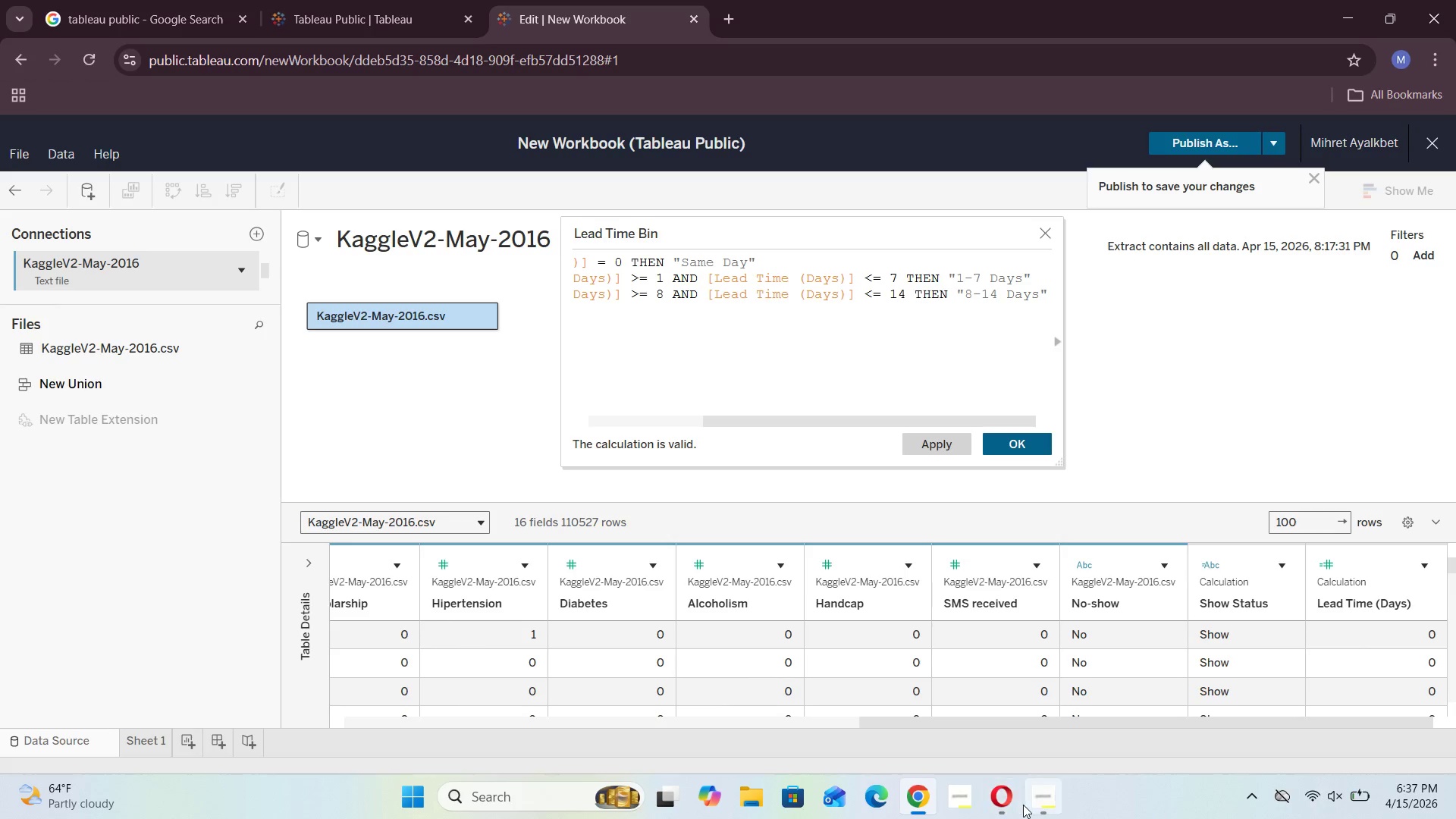 
left_click([1050, 709])